 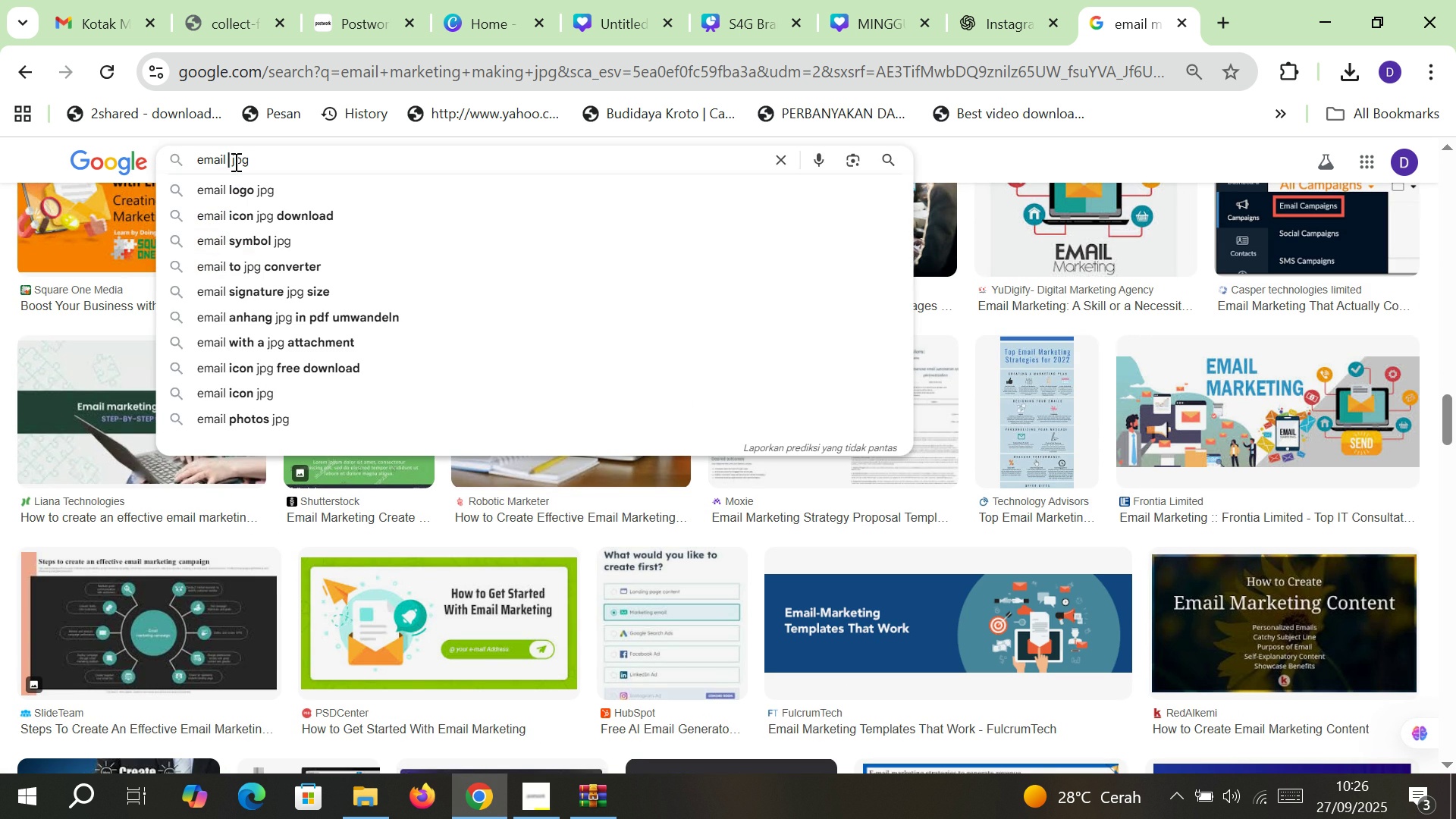 
key(Enter)
 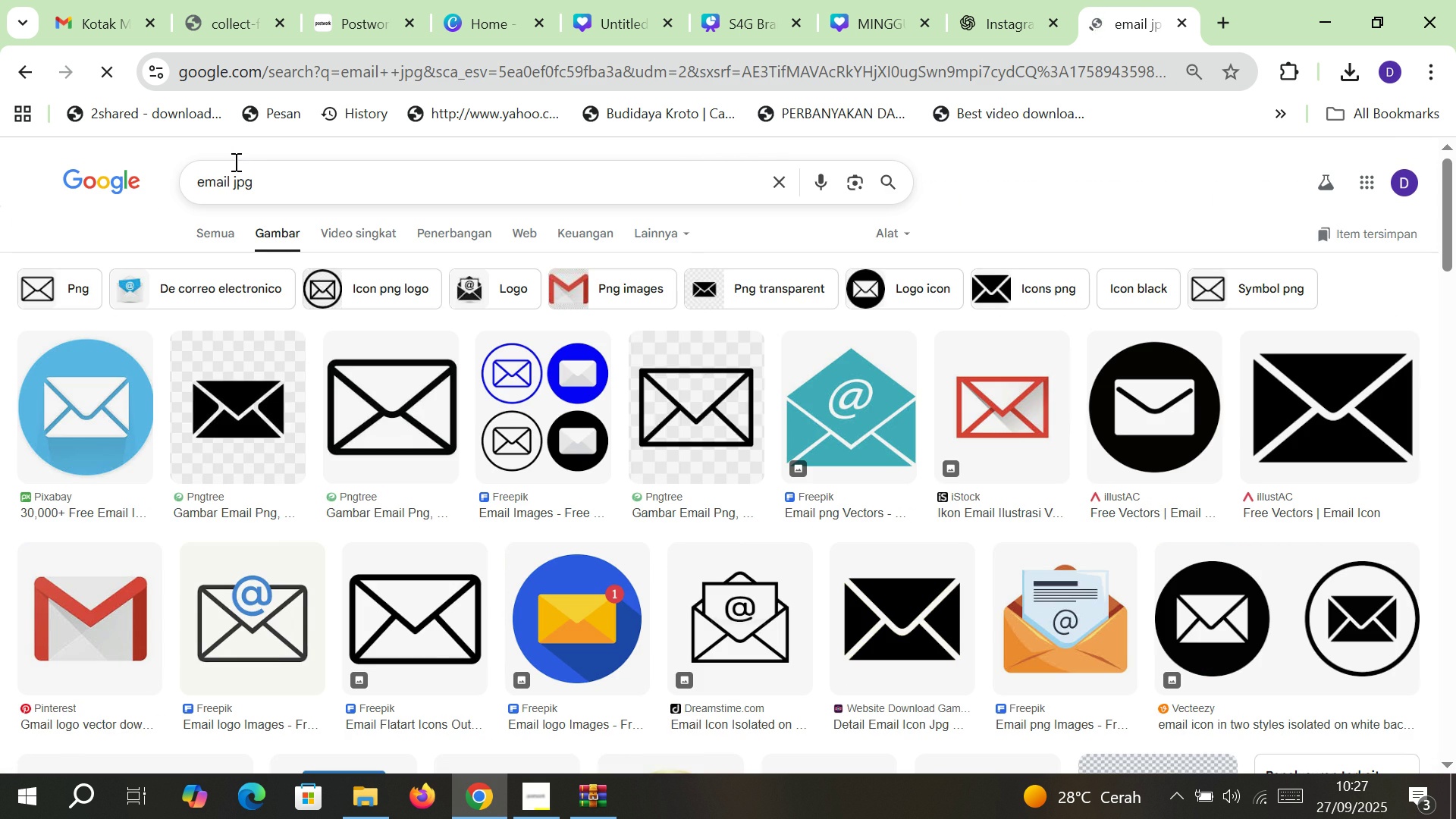 
wait(5.21)
 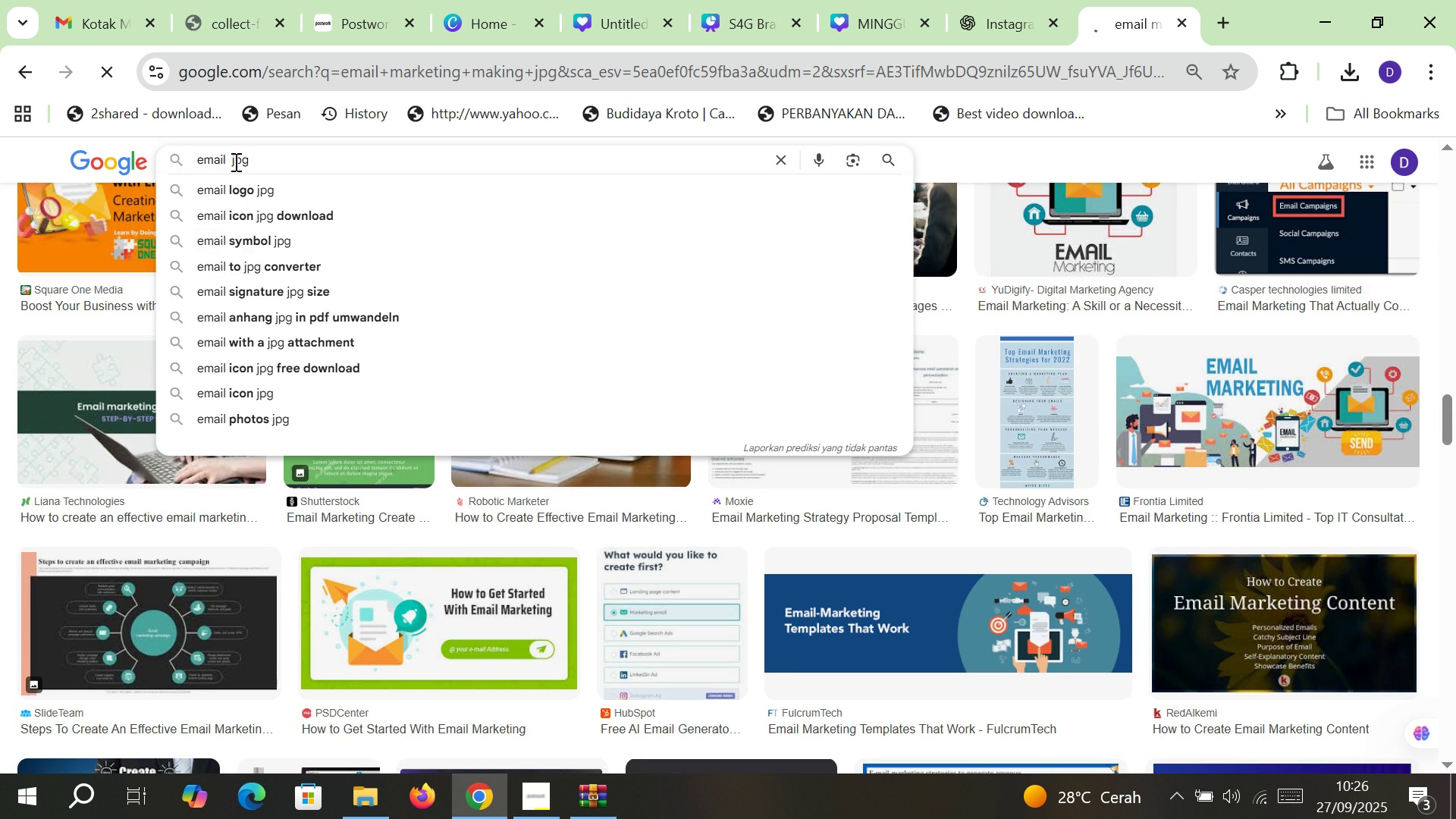 
left_click([234, 185])
 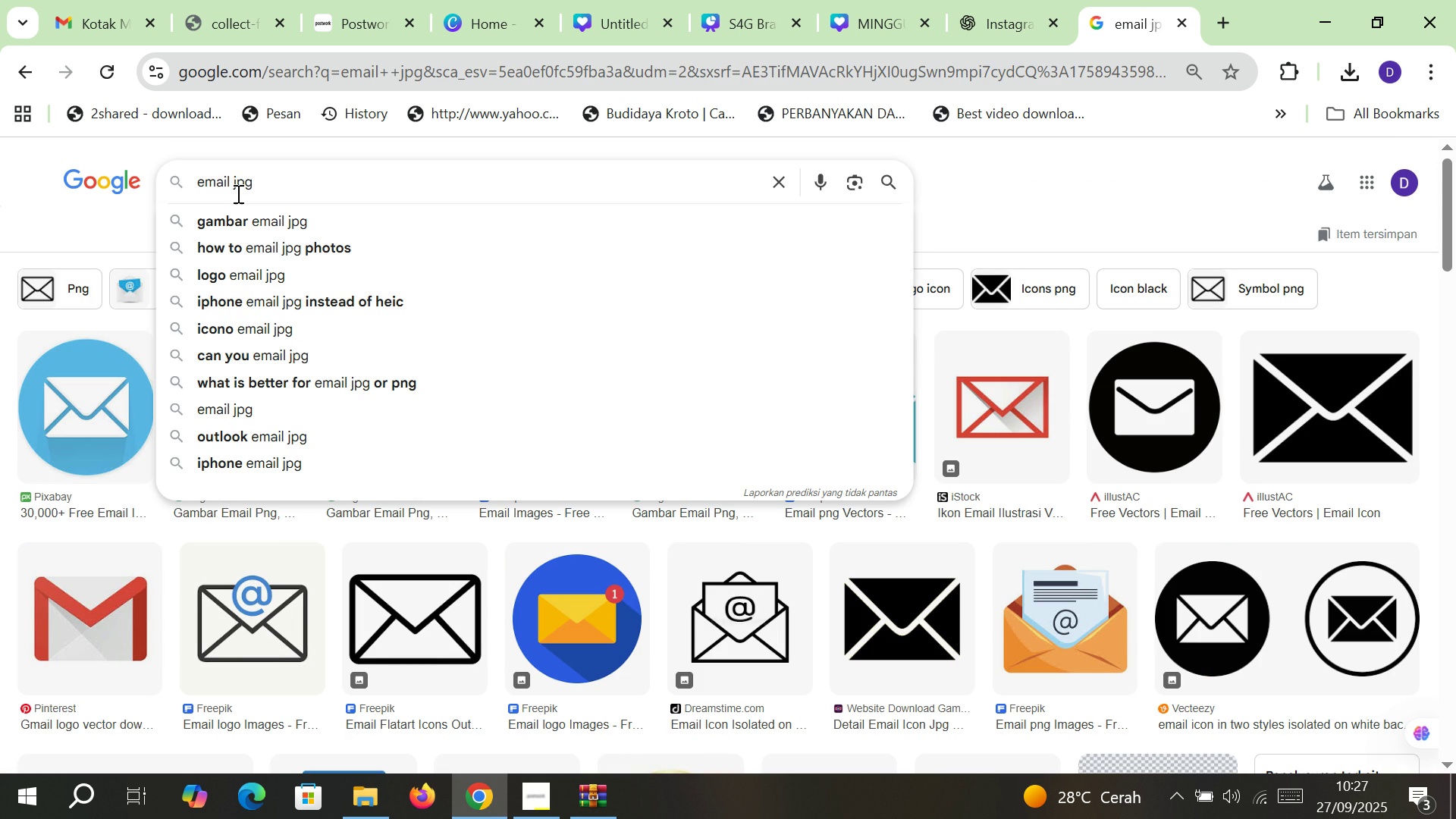 
type(promotig )
 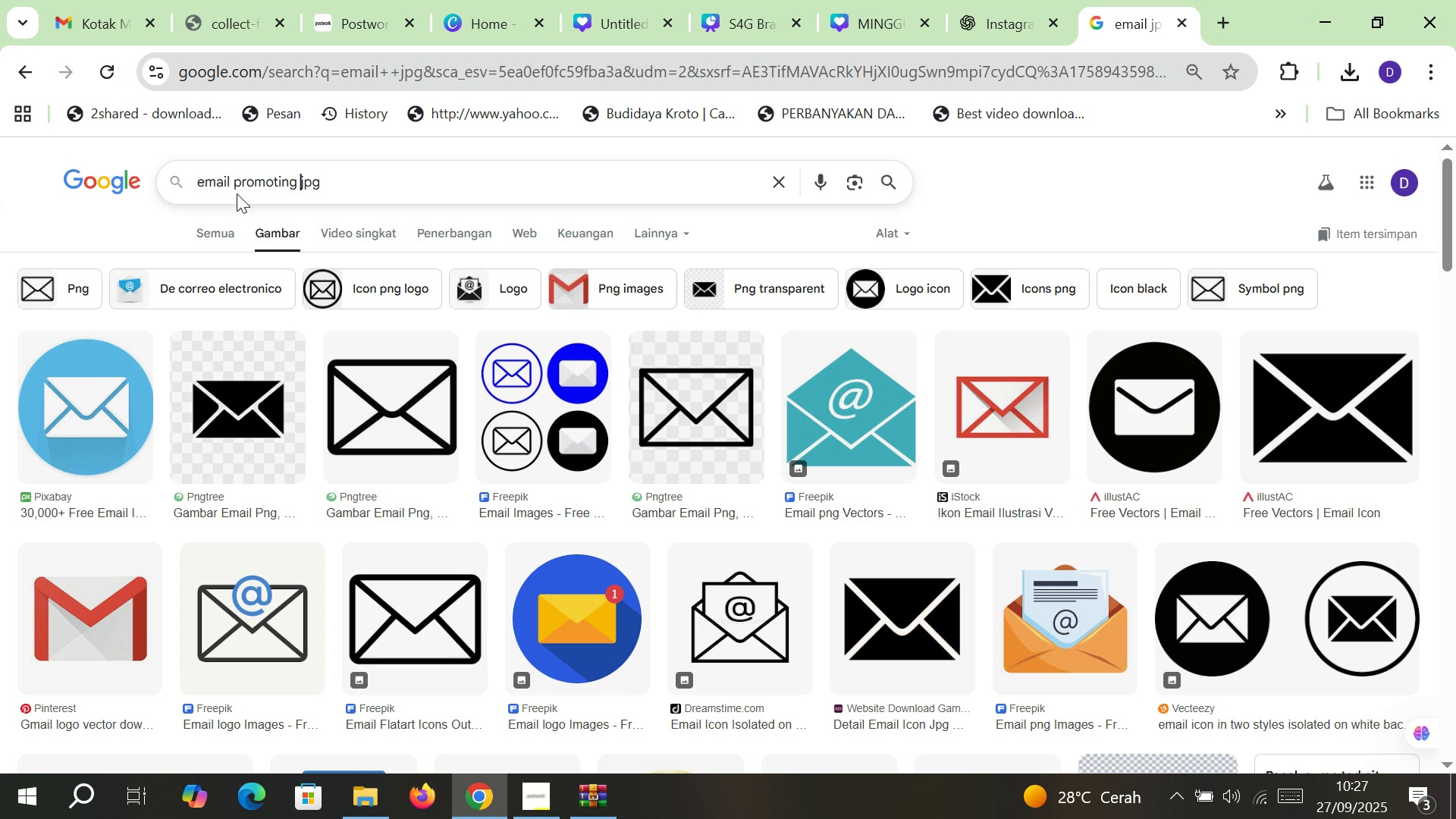 
key(Enter)
 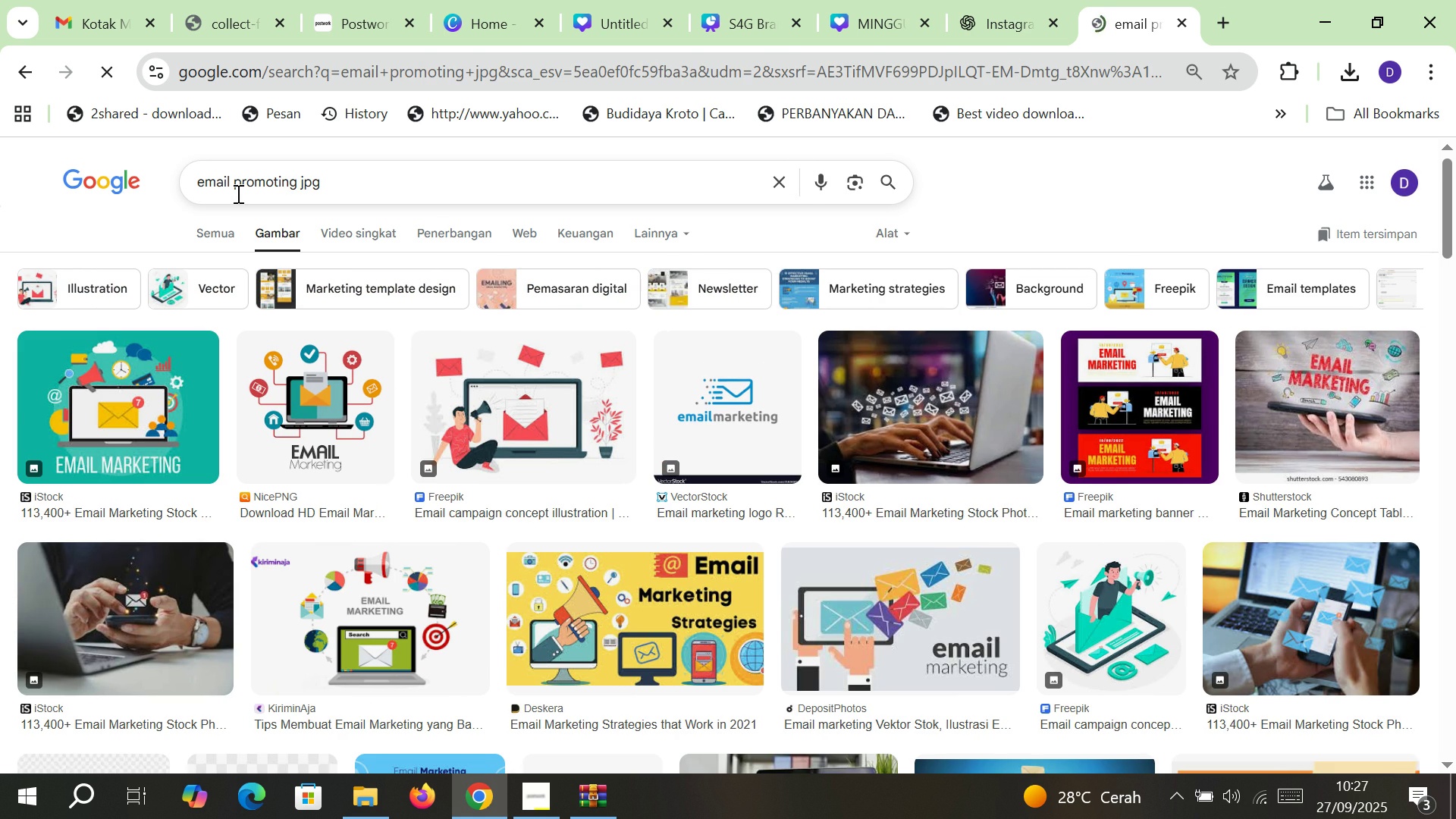 
scroll: coordinate [510, 561], scroll_direction: down, amount: 9.0
 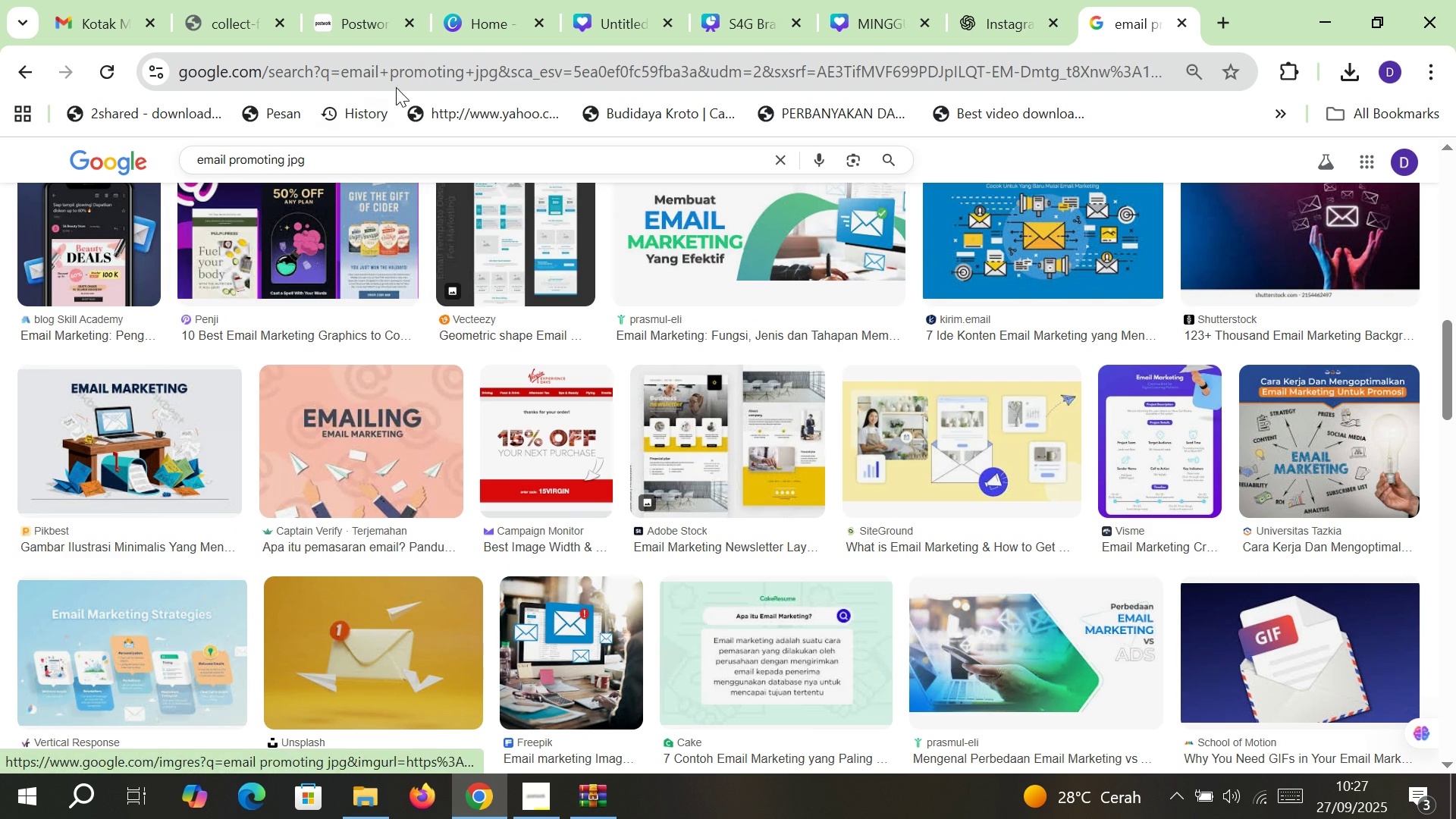 
left_click([409, 68])
 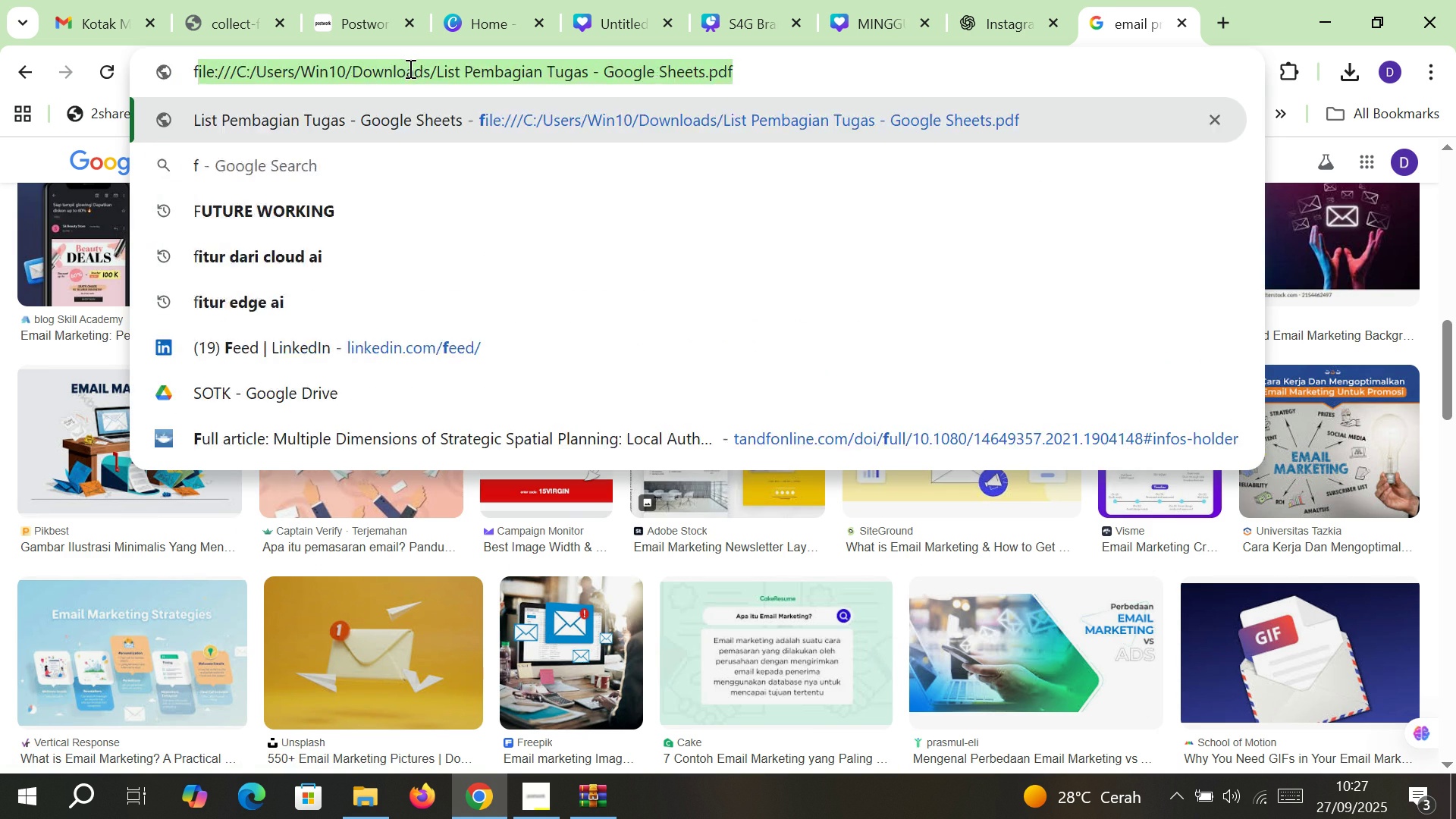 
type(freepik)
 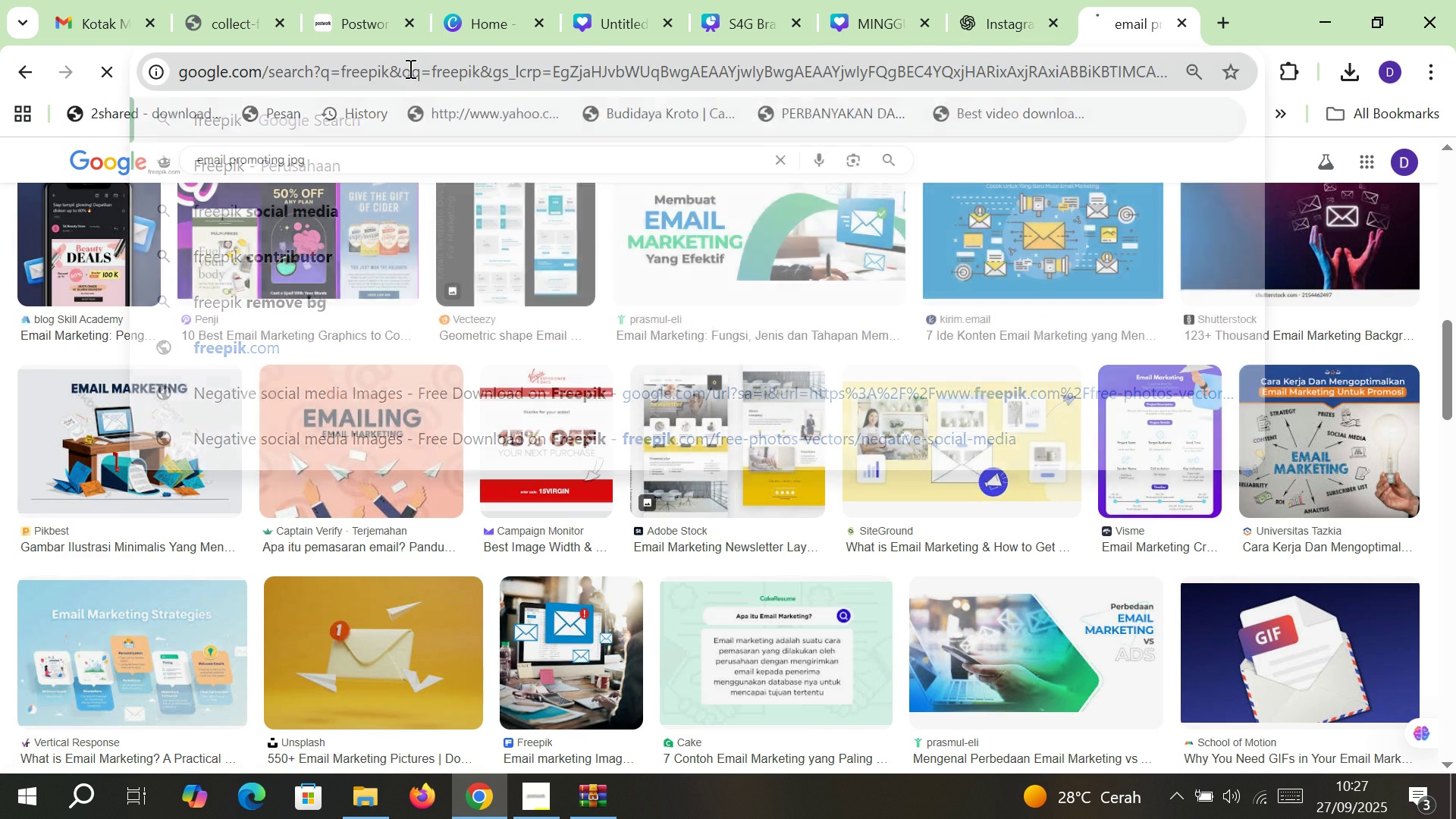 
key(Enter)
 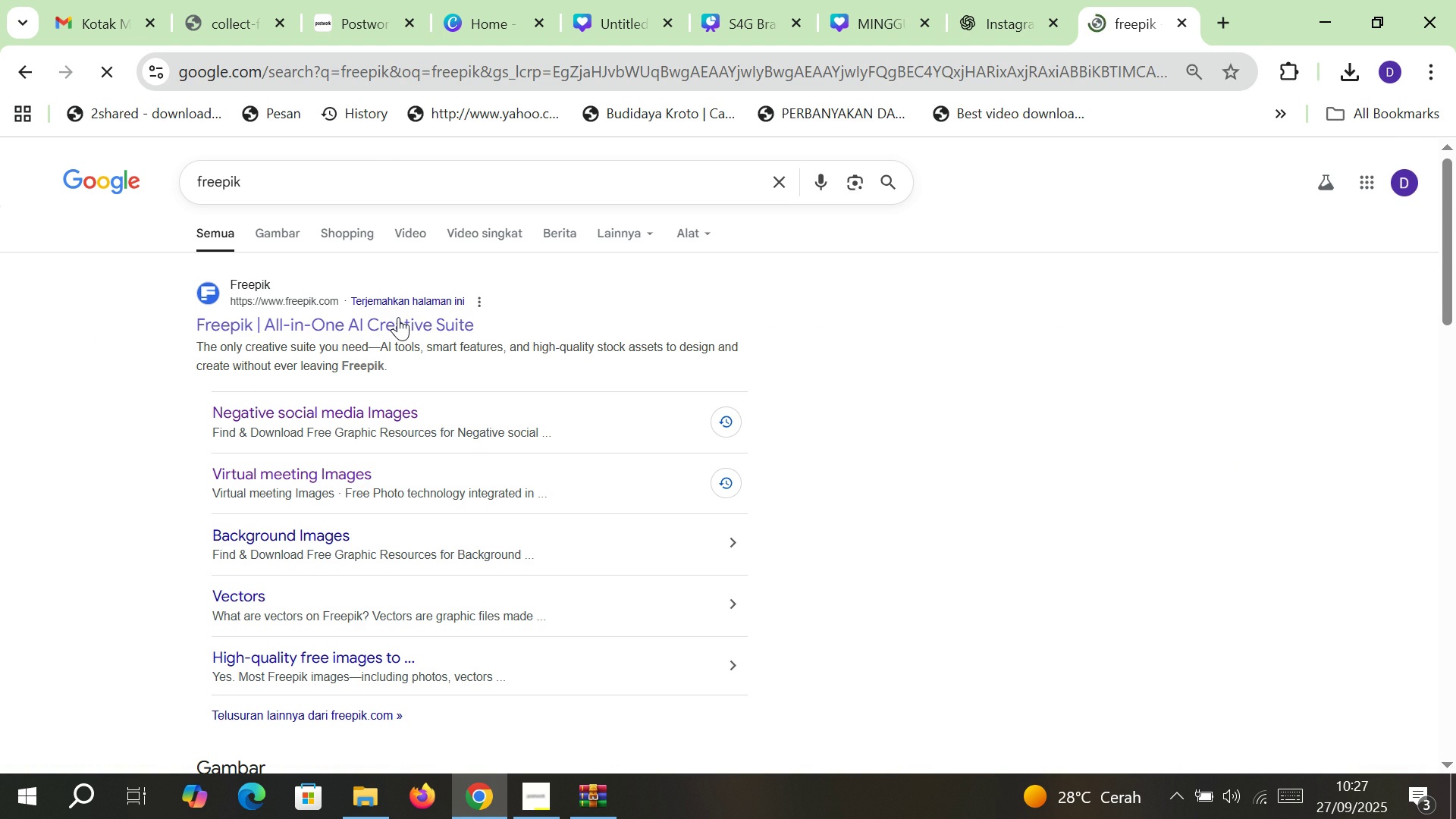 
left_click([398, 317])
 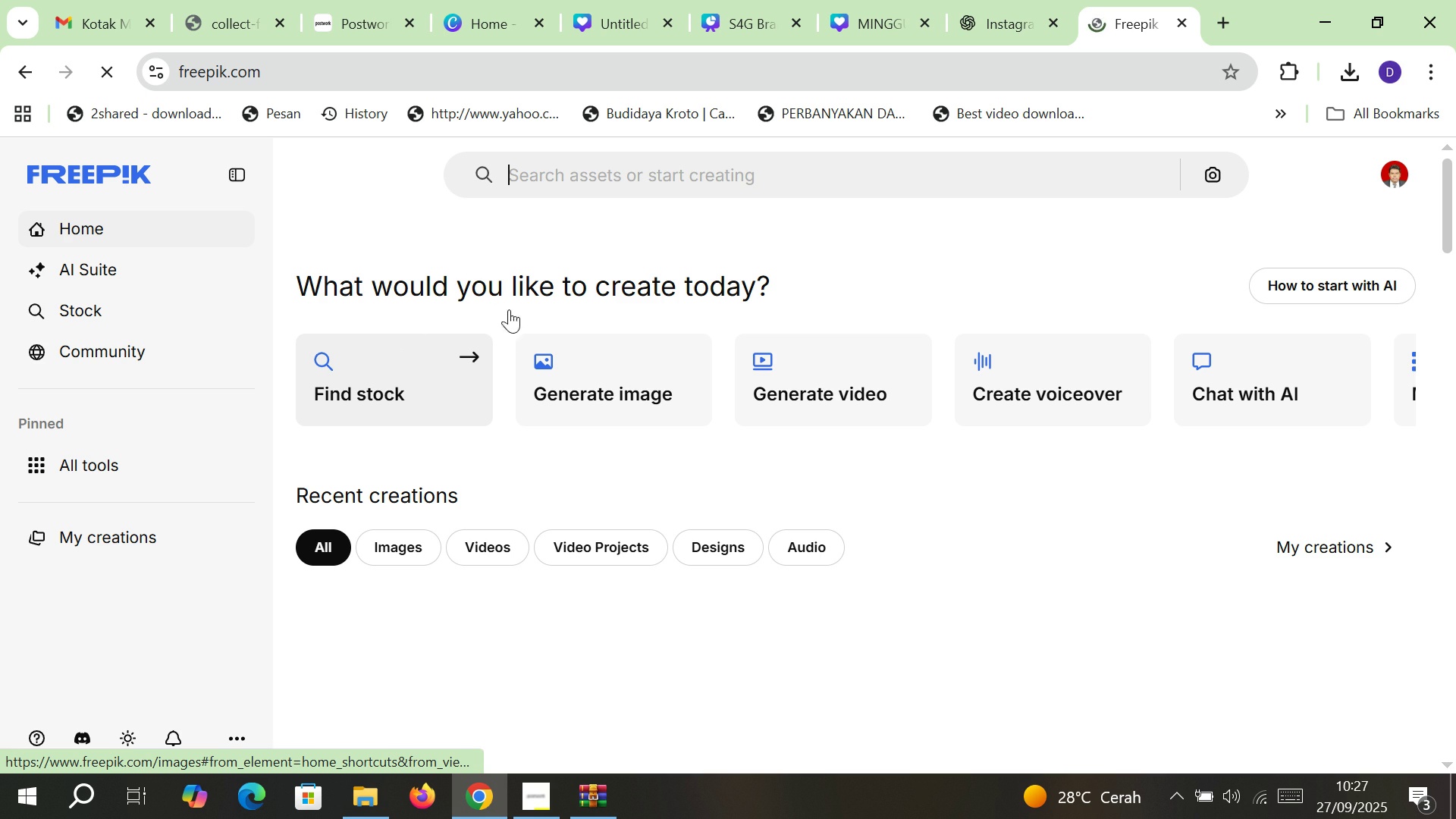 
wait(5.03)
 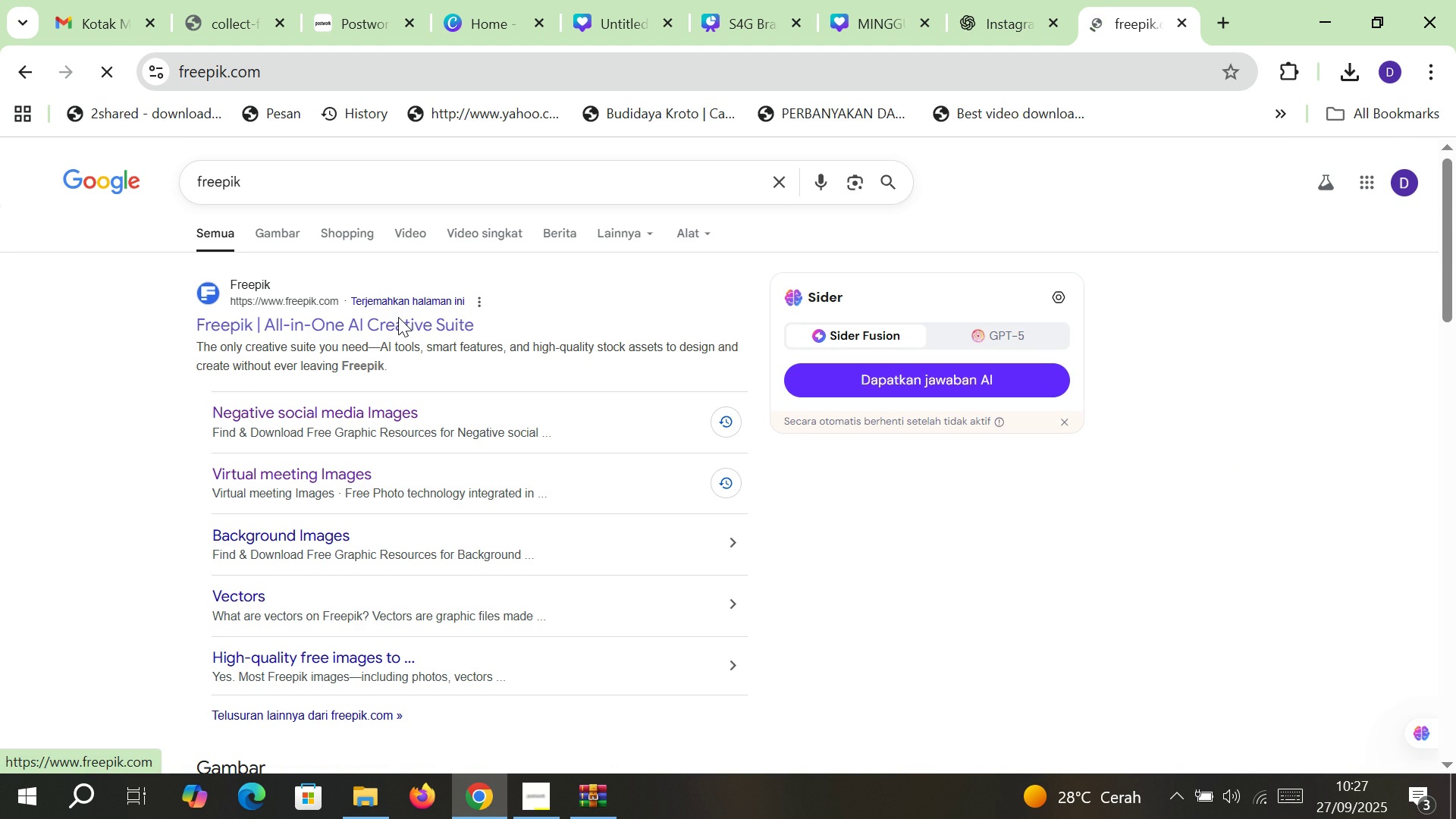 
left_click([344, 388])
 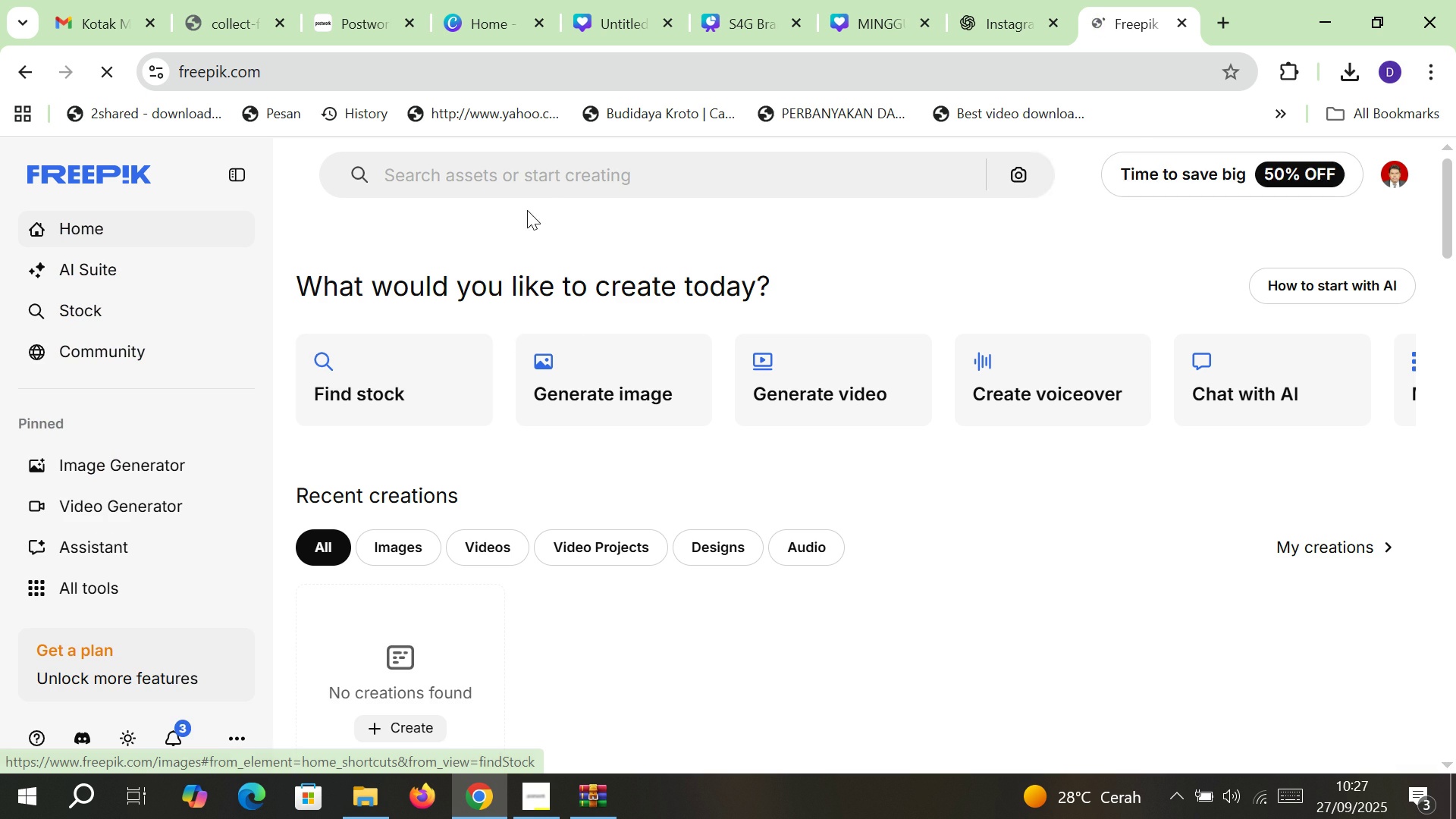 
left_click([556, 179])
 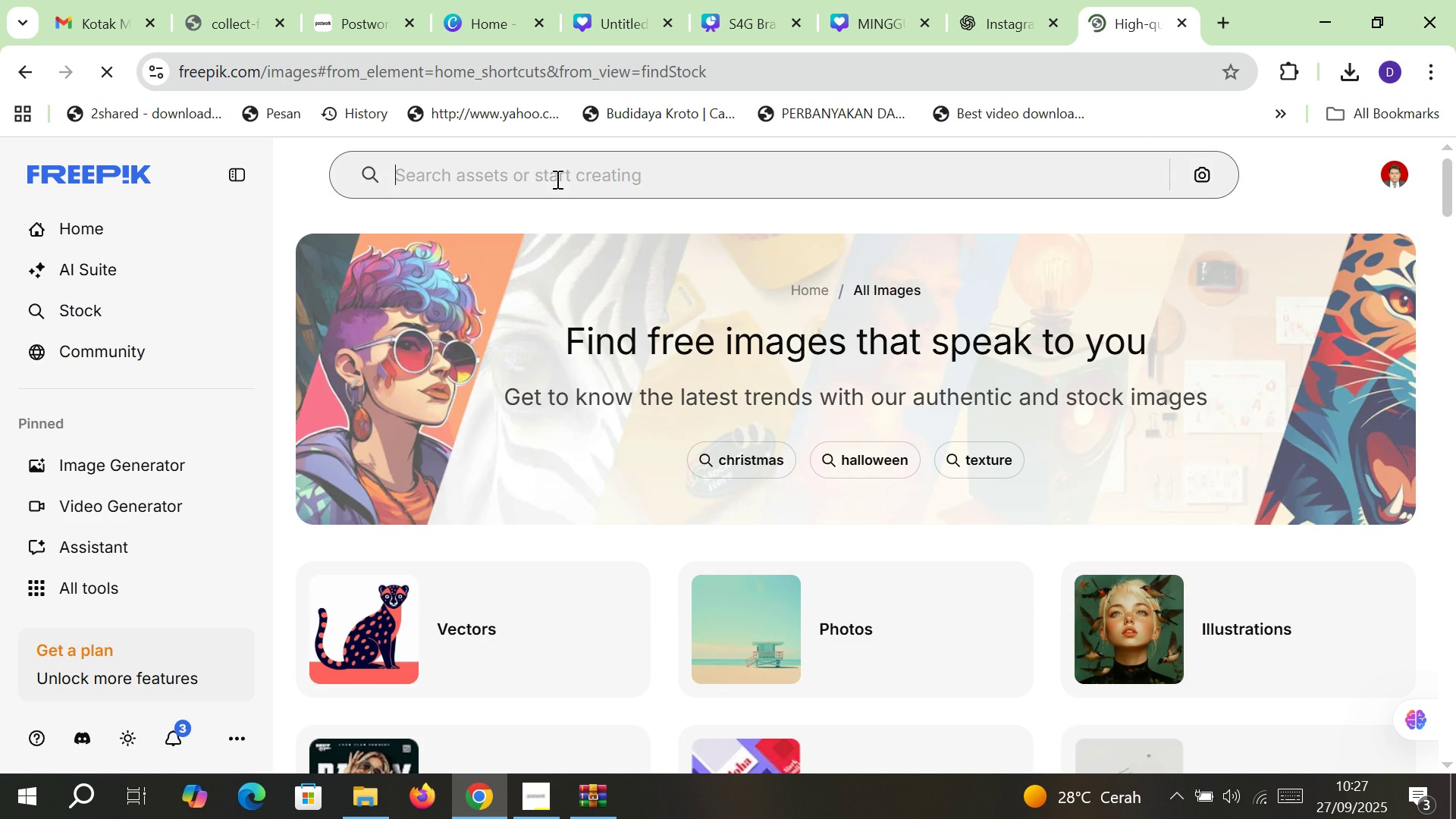 
type(email)
 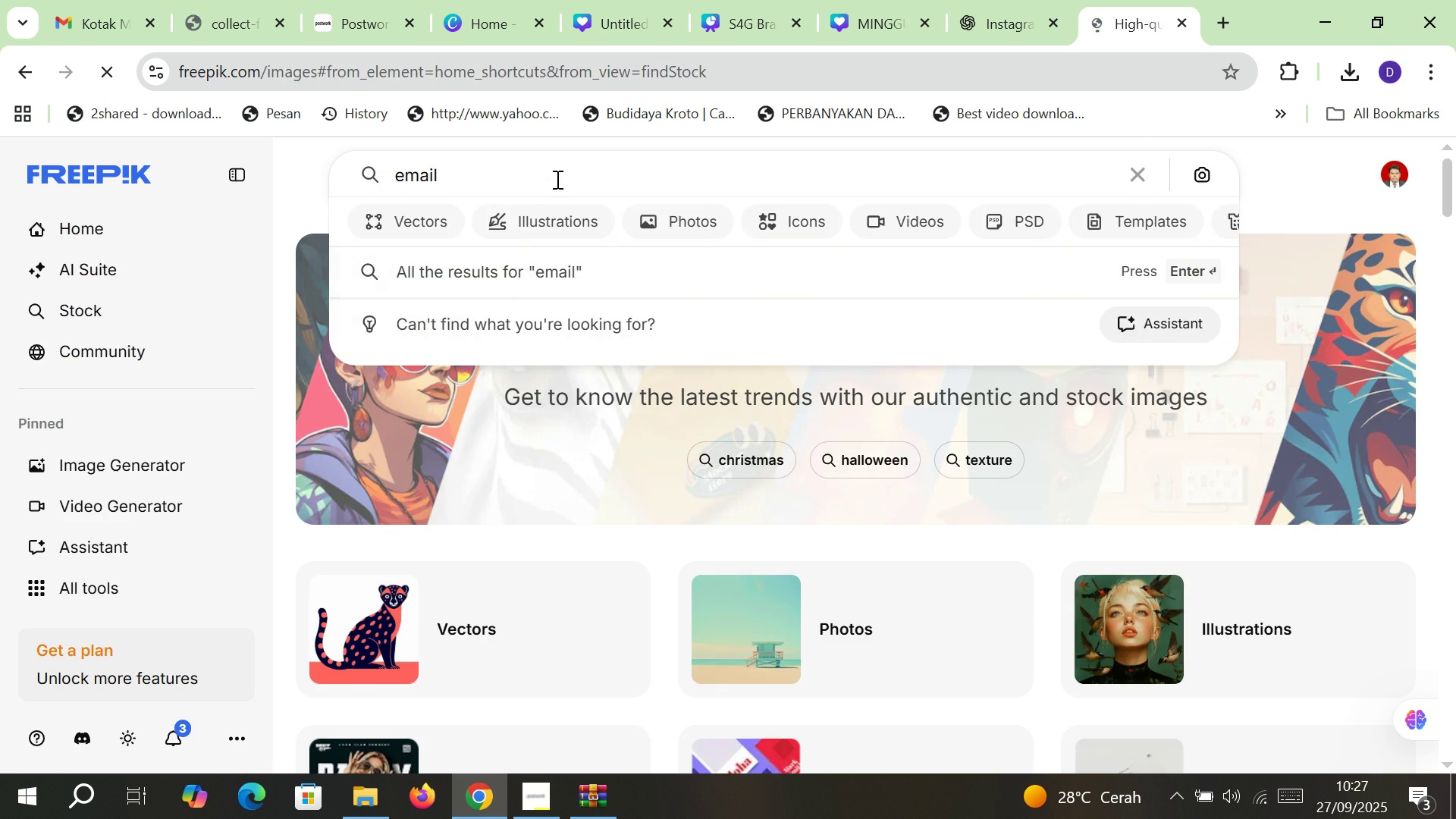 
key(Enter)
 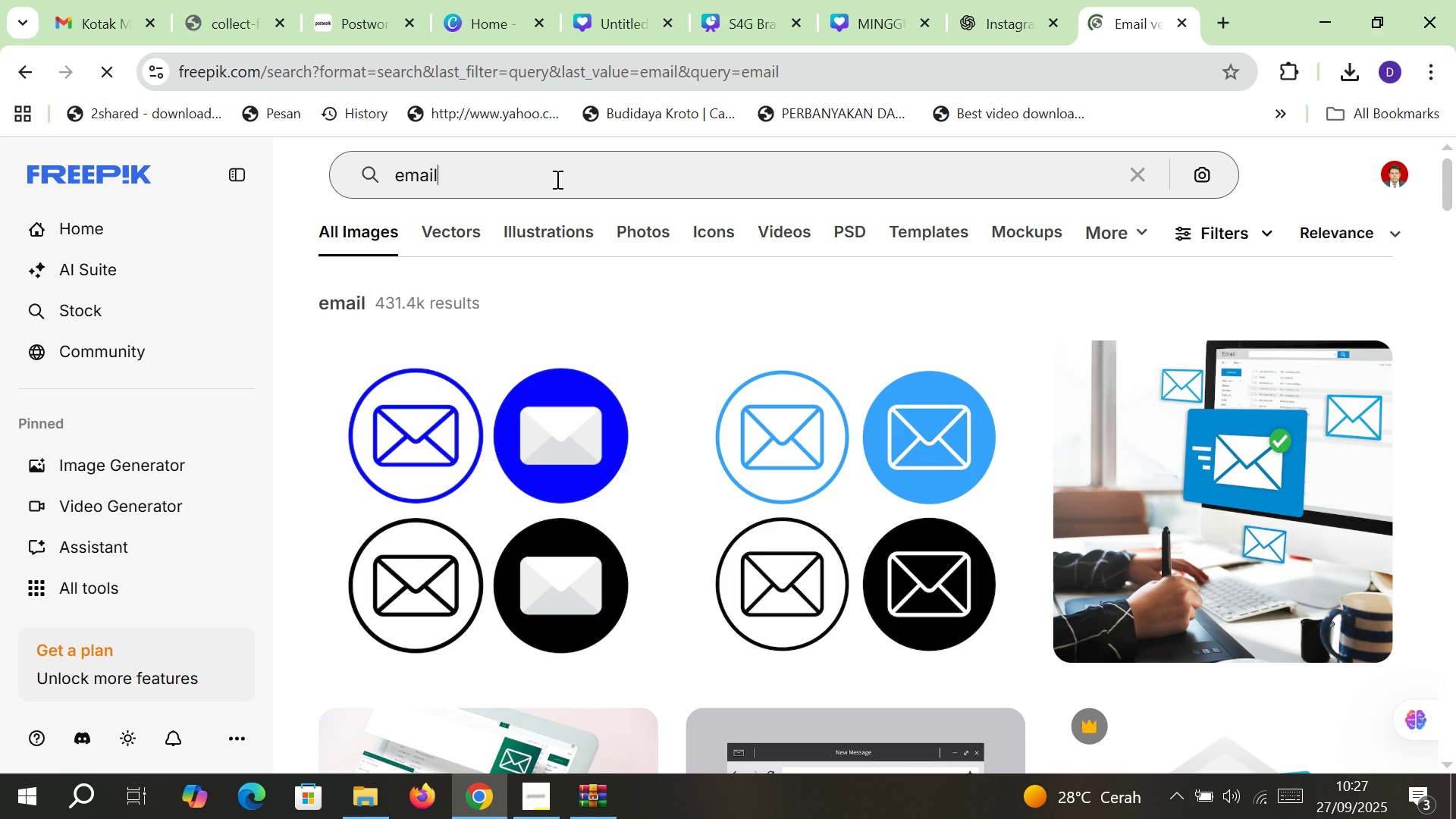 
scroll: coordinate [798, 422], scroll_direction: down, amount: 15.0
 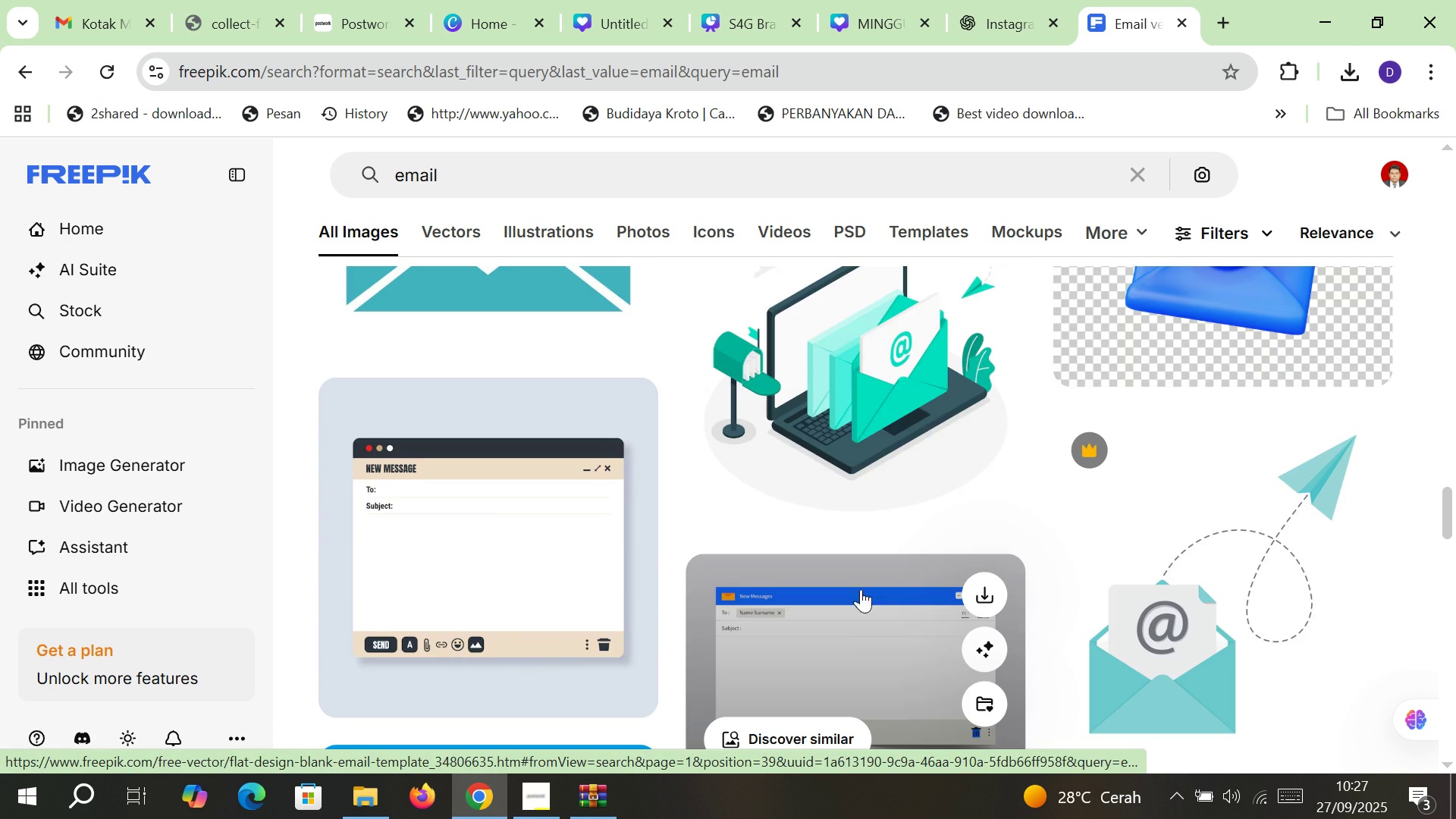 
left_click([870, 623])
 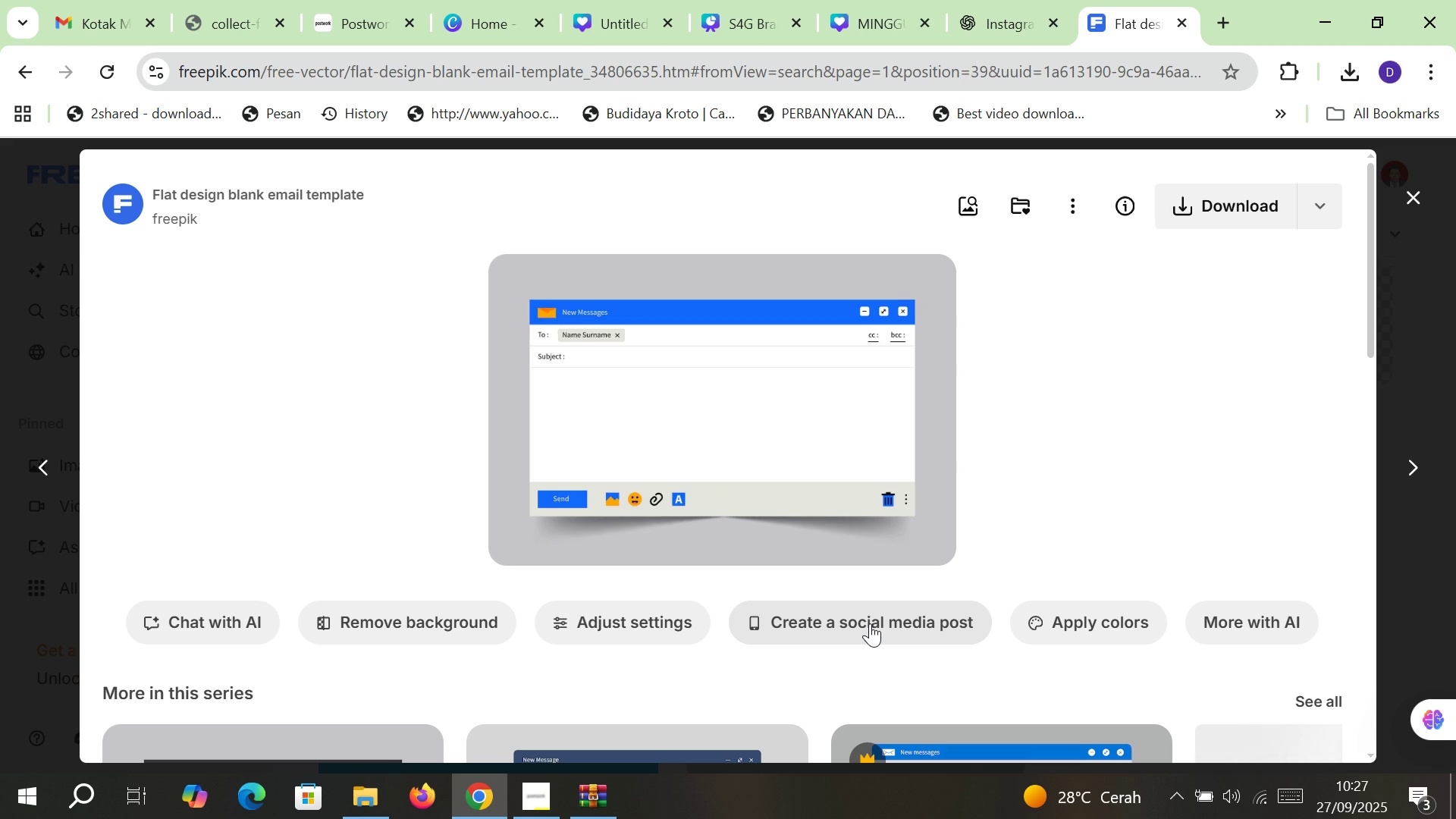 
wait(11.02)
 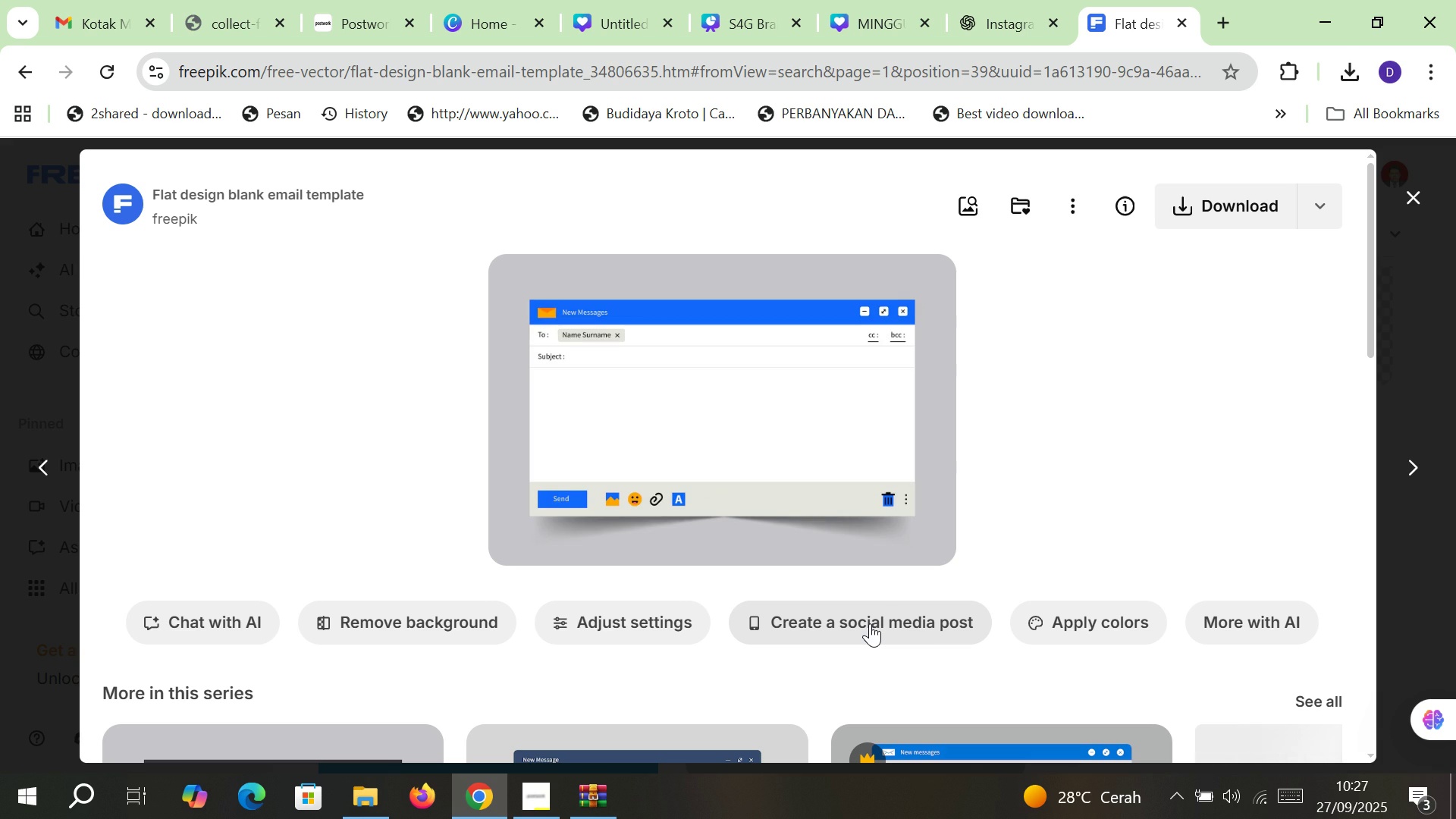 
left_click([1196, 209])
 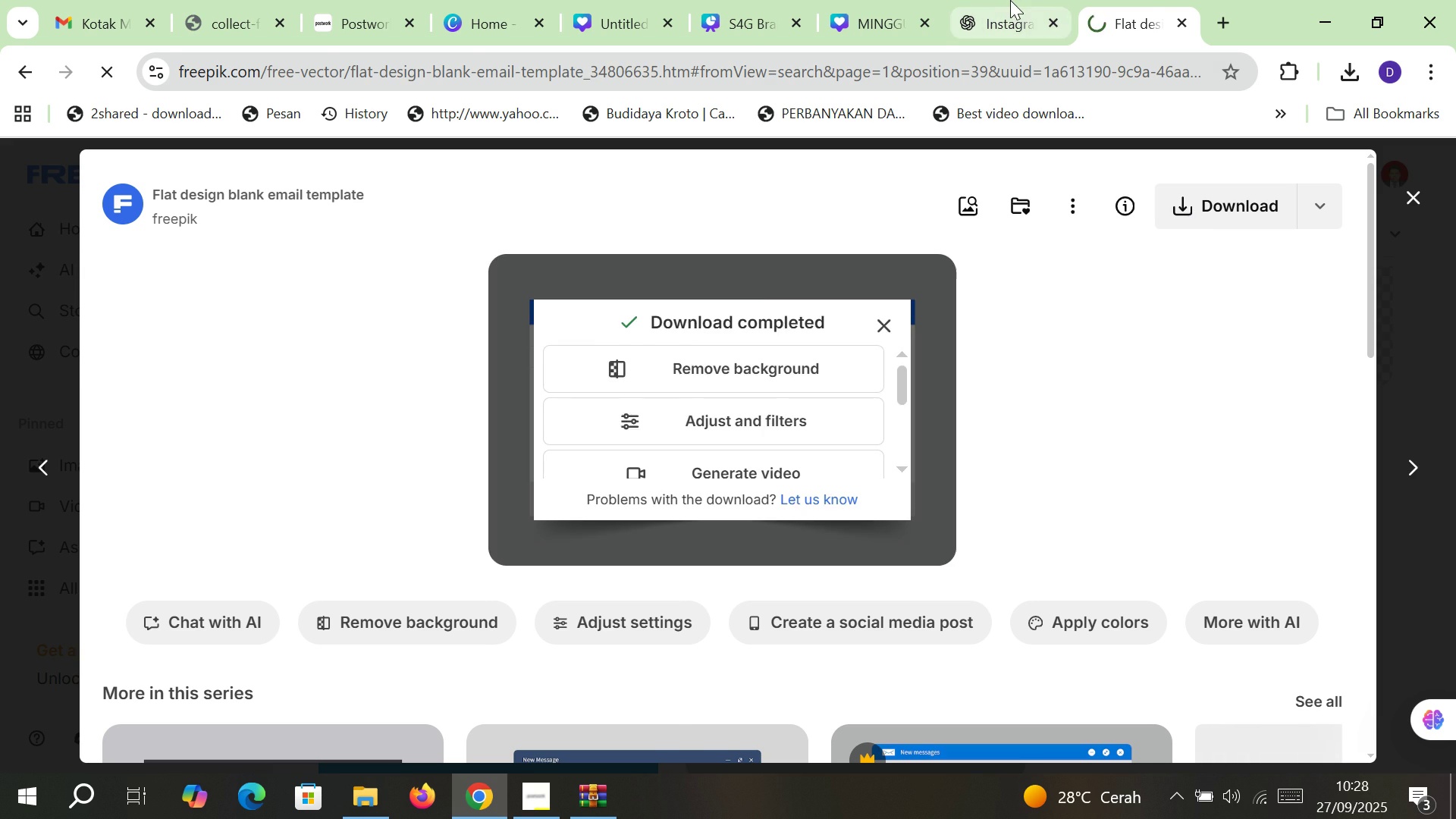 
left_click([1011, 0])
 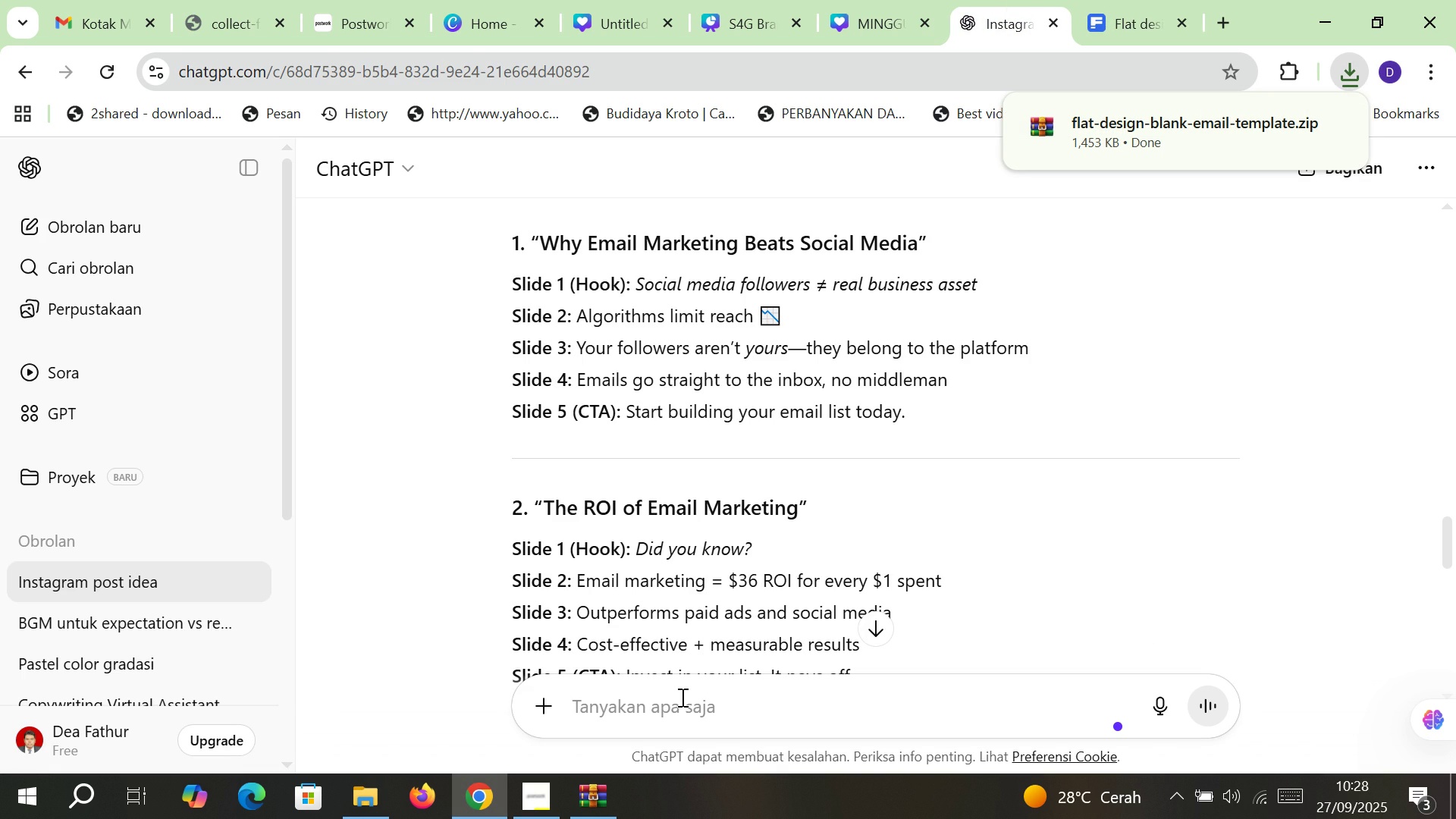 
scroll: coordinate [918, 506], scroll_direction: up, amount: 3.0